 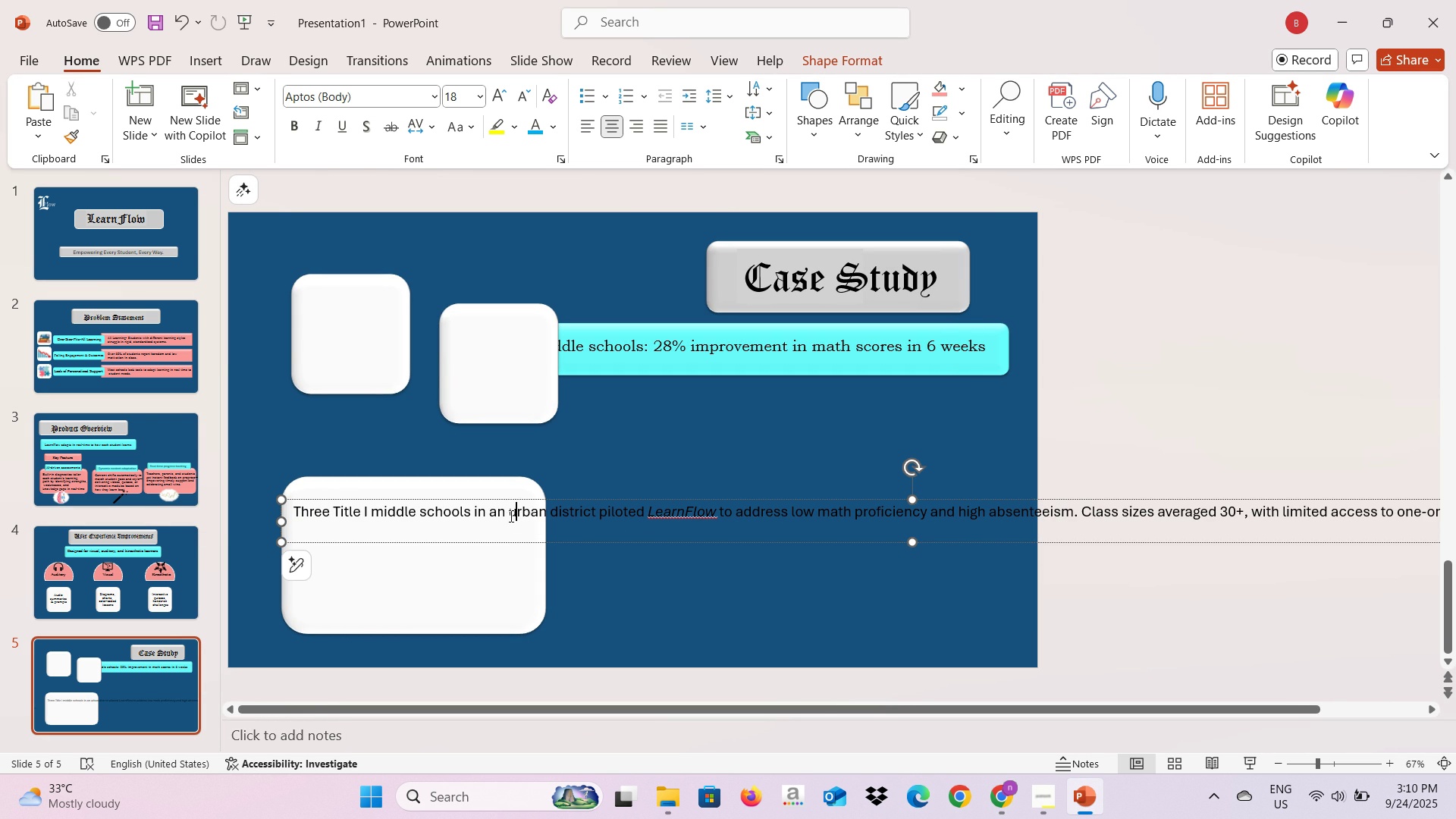 
left_click([506, 510])
 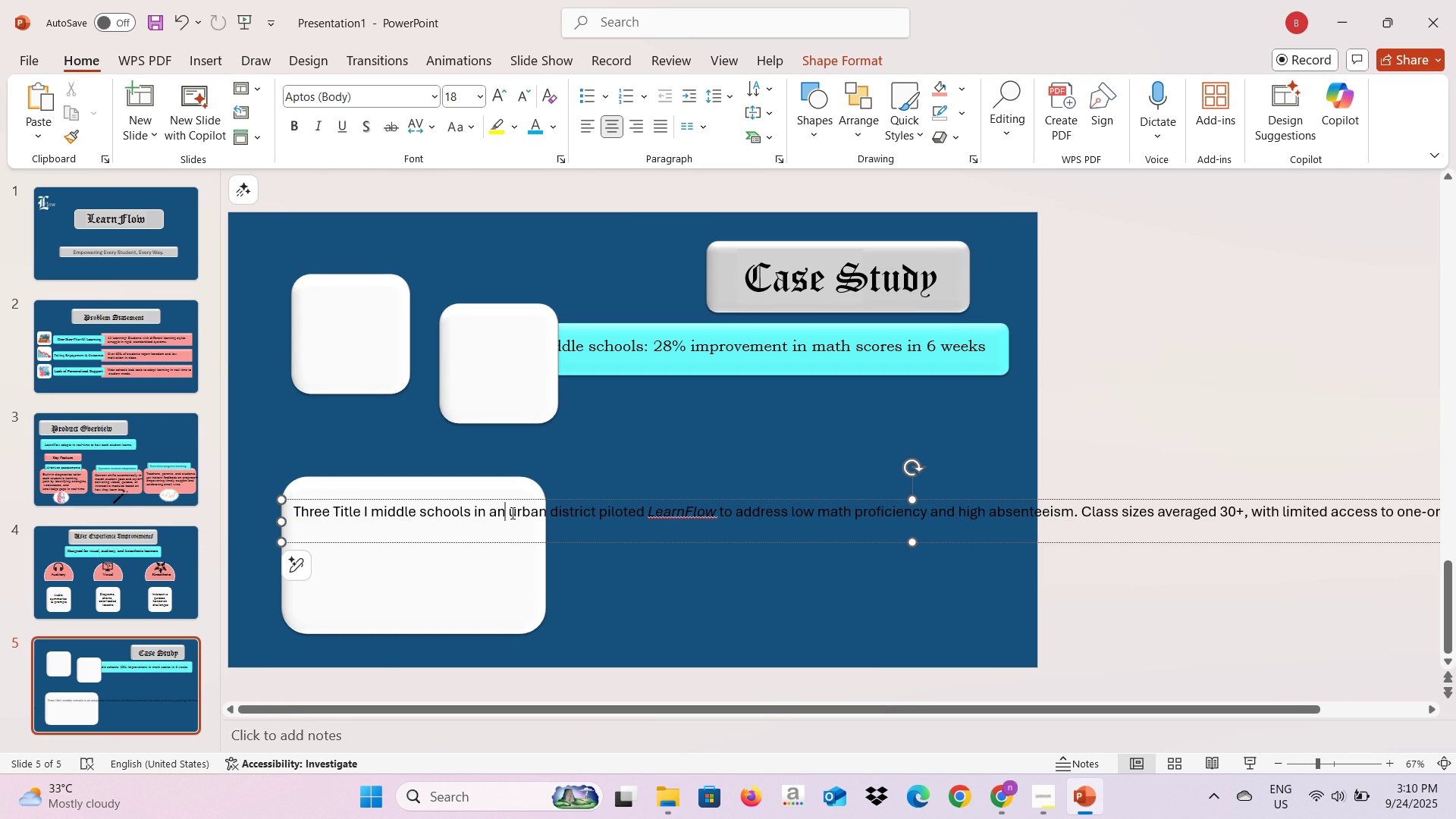 
key(ArrowLeft)
 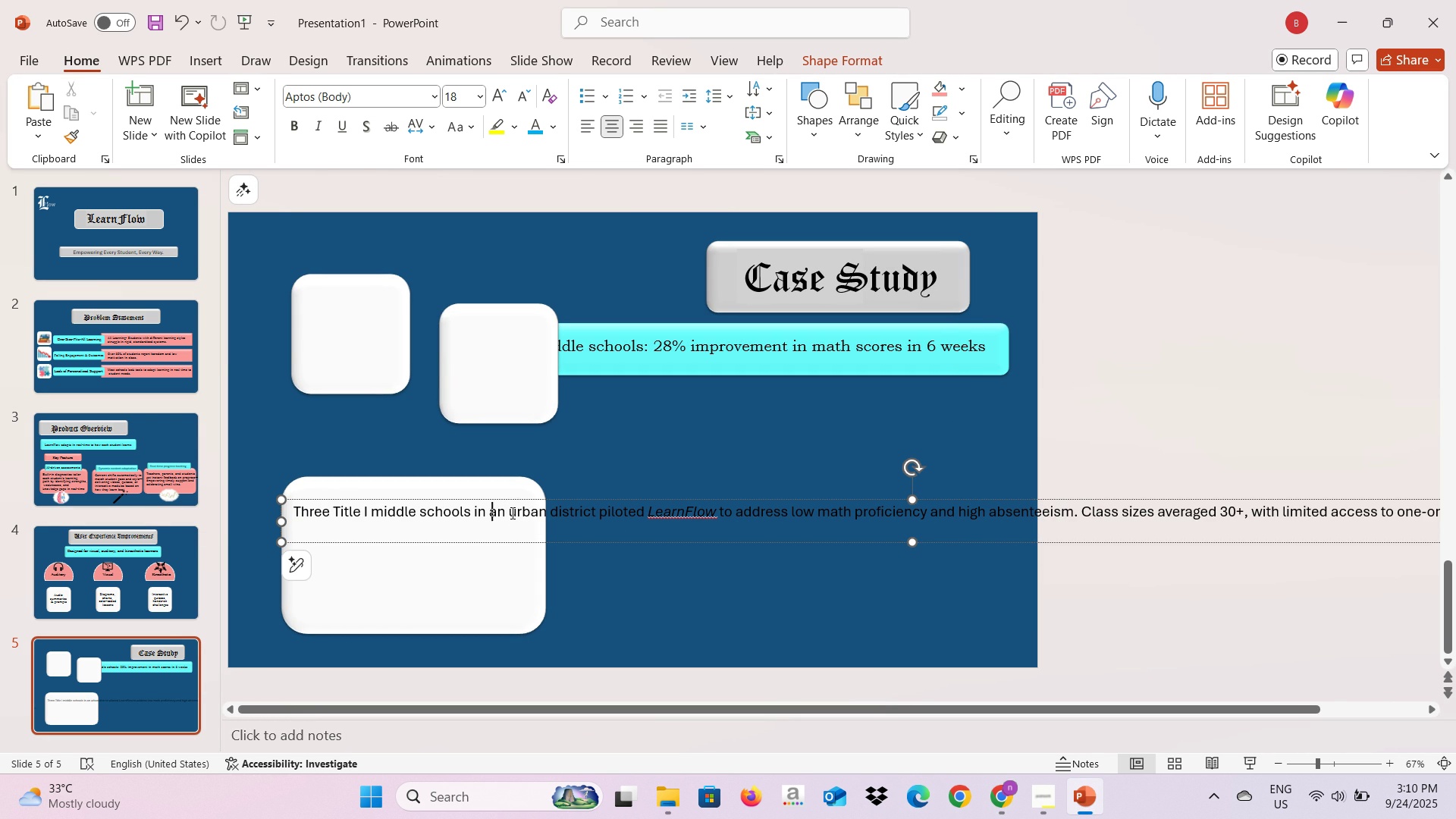 
key(ArrowLeft)
 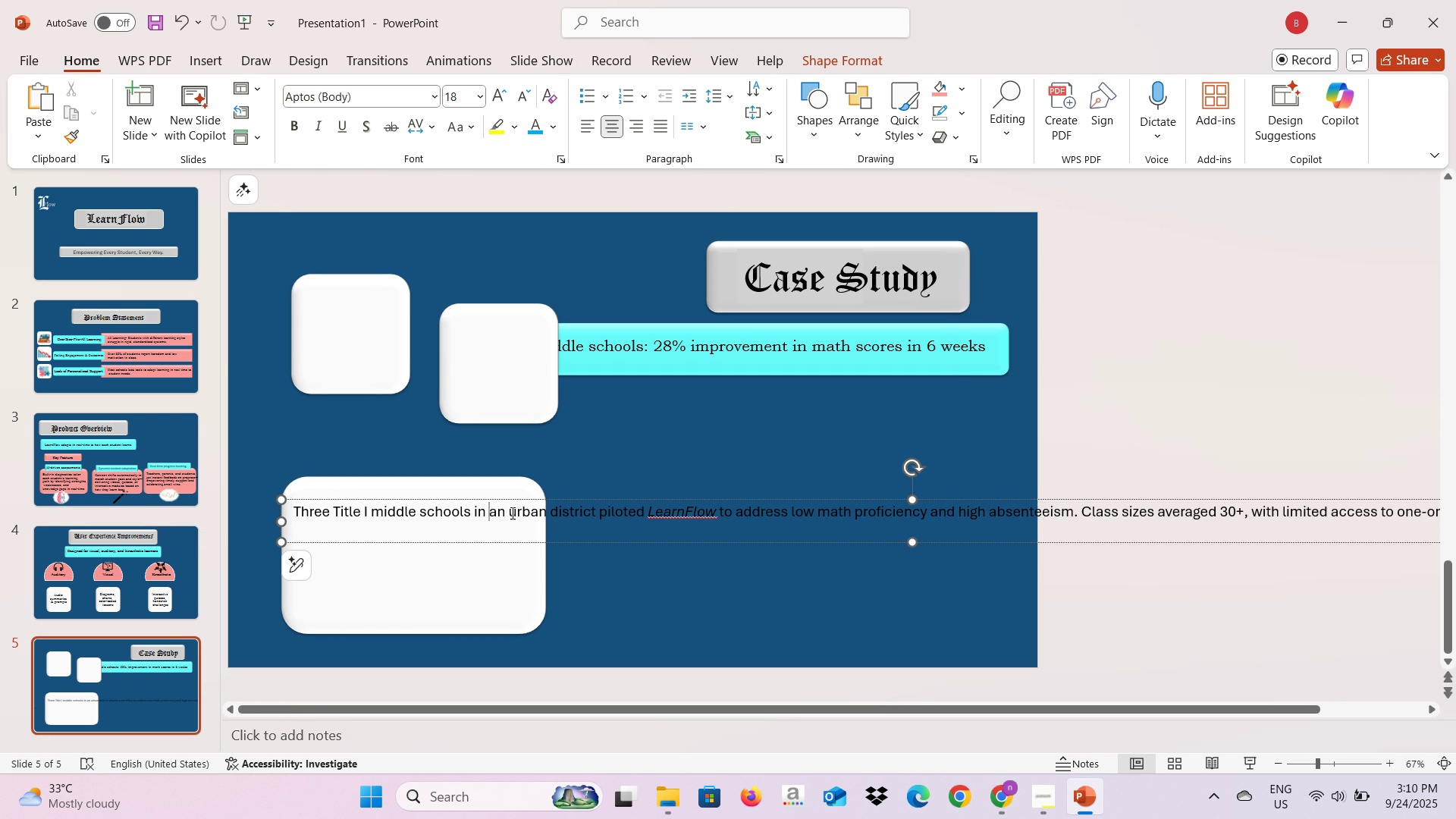 
key(ArrowRight)
 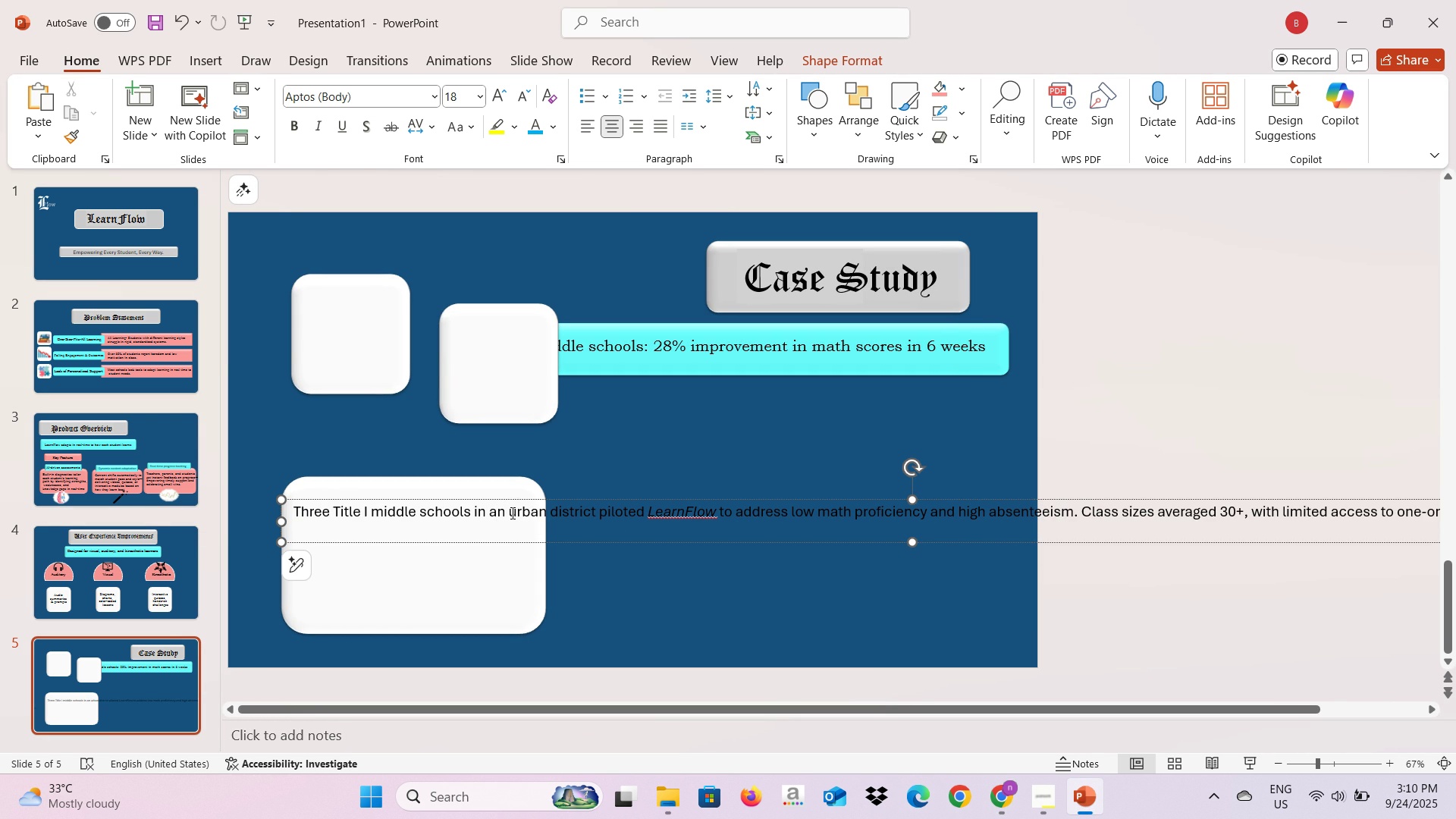 
key(ArrowRight)
 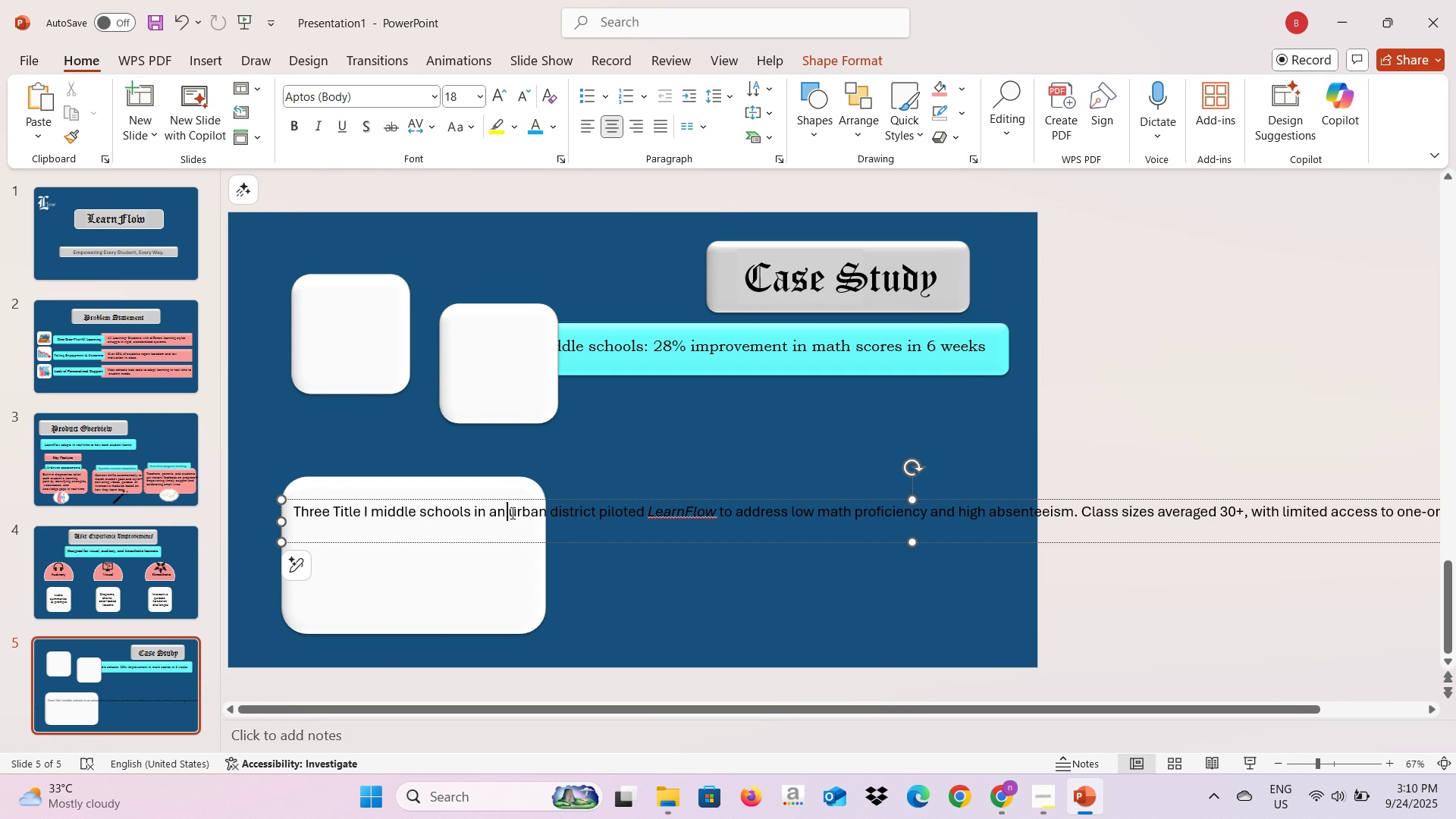 
key(ArrowRight)
 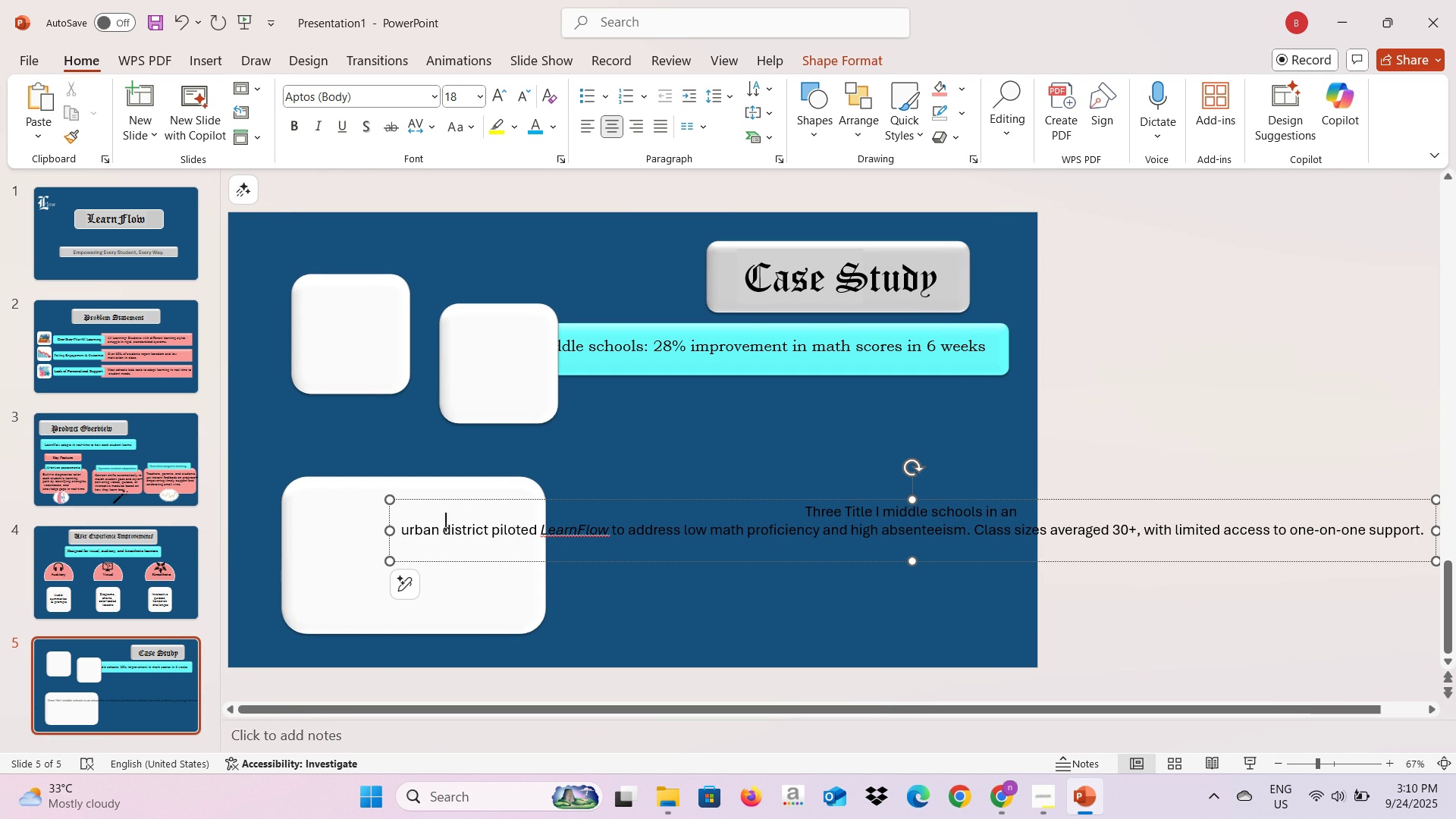 
key(Enter)